 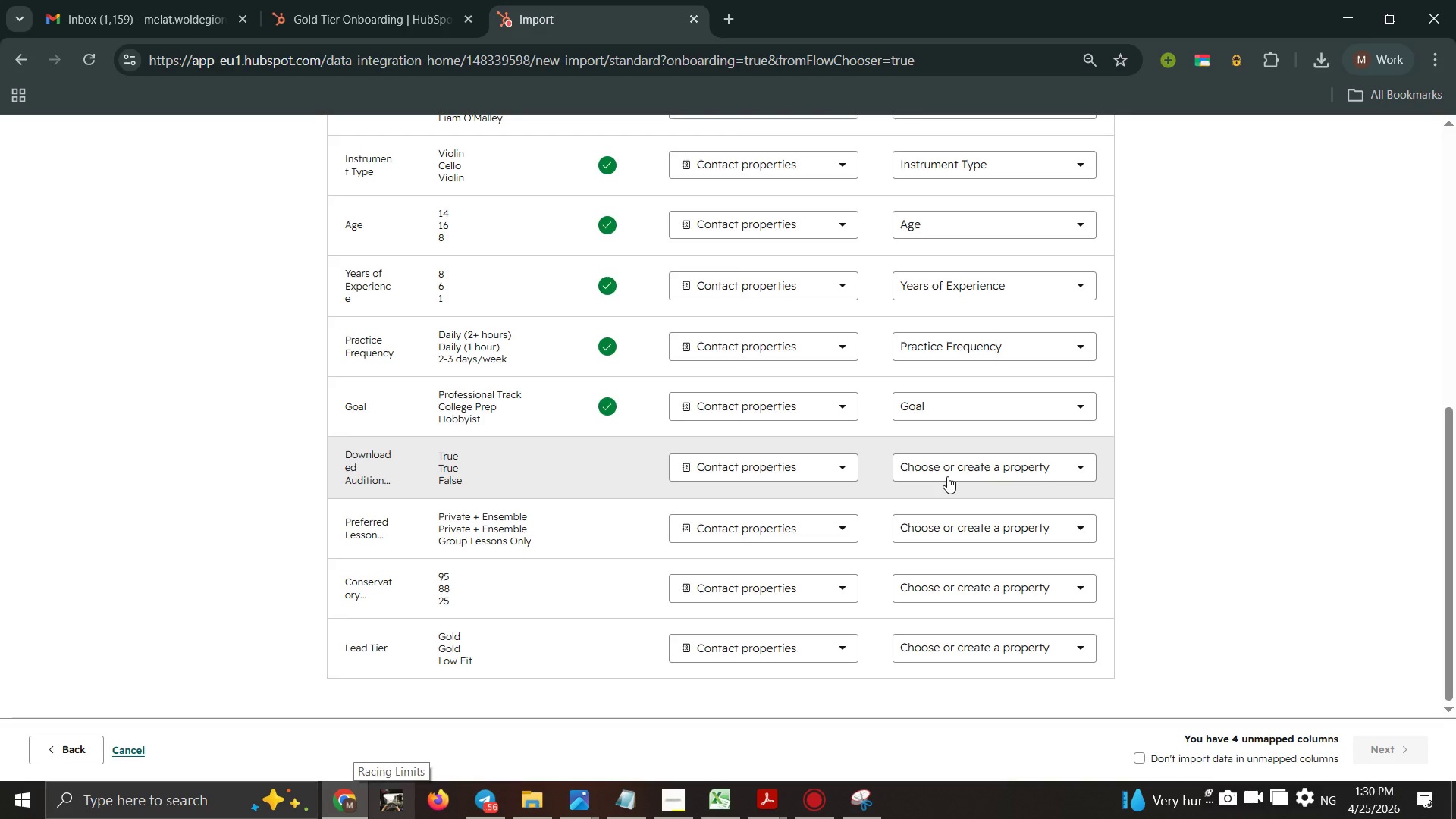 
left_click([1000, 706])
 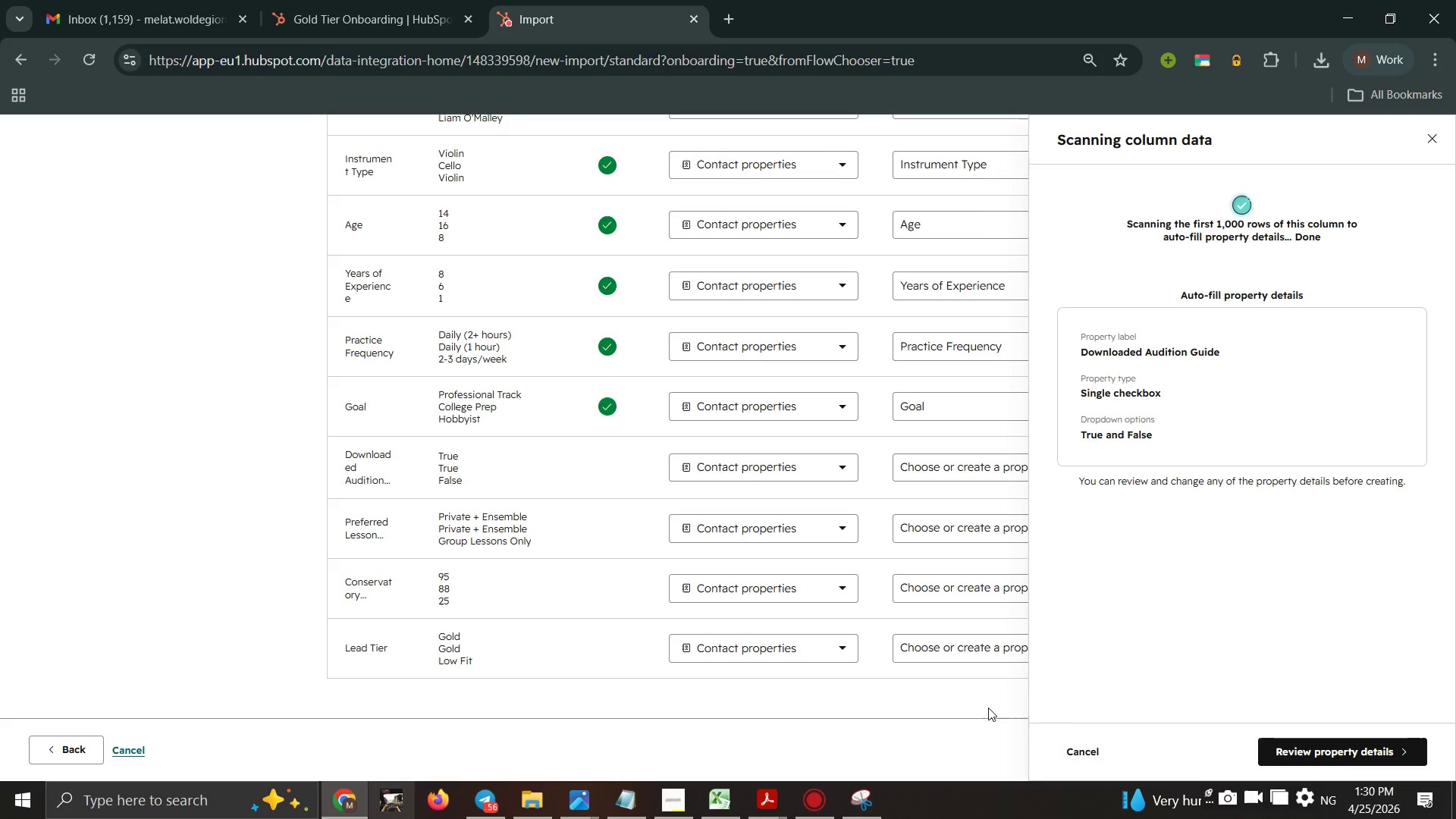 
wait(5.72)
 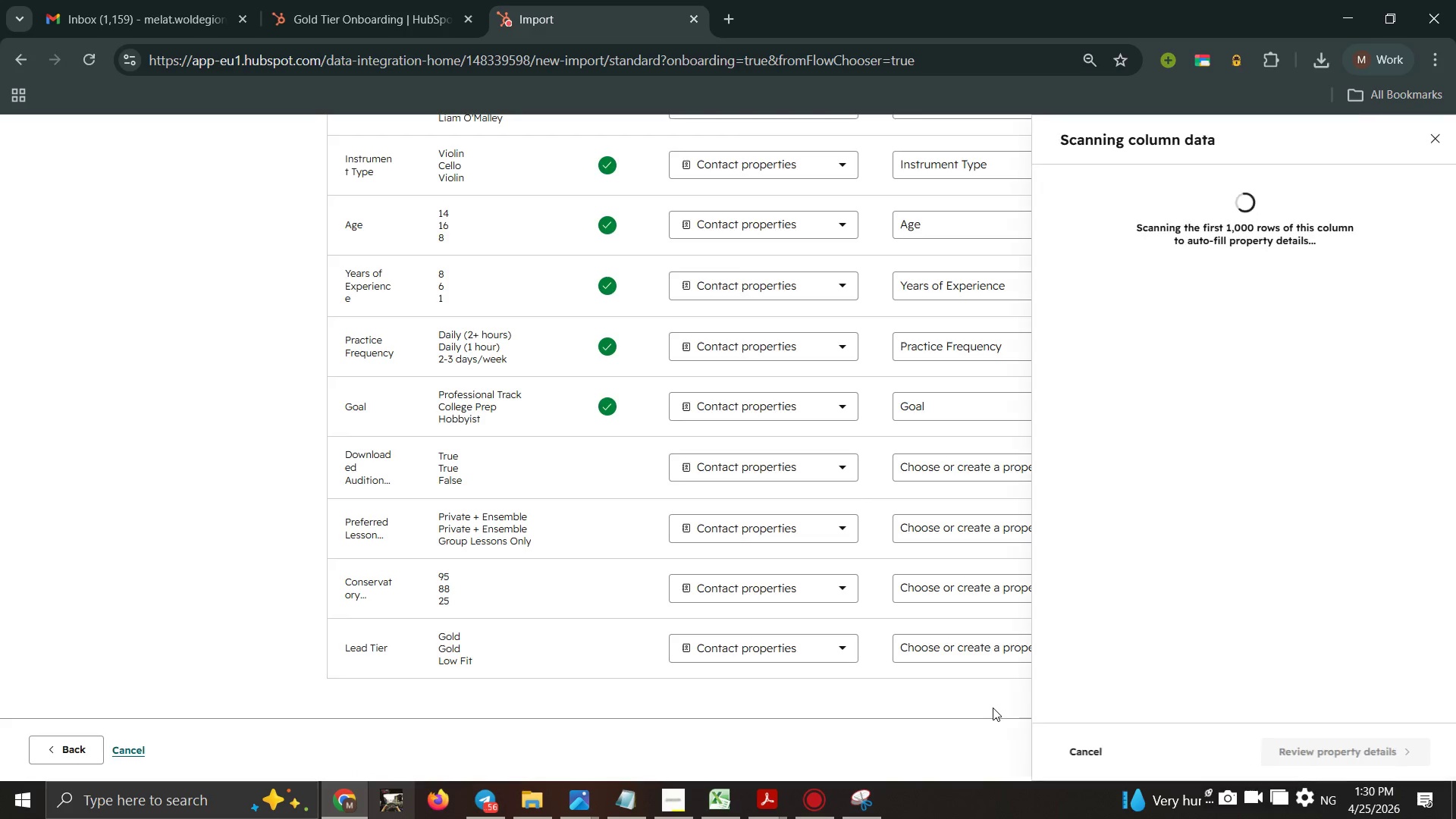 
left_click([1395, 741])
 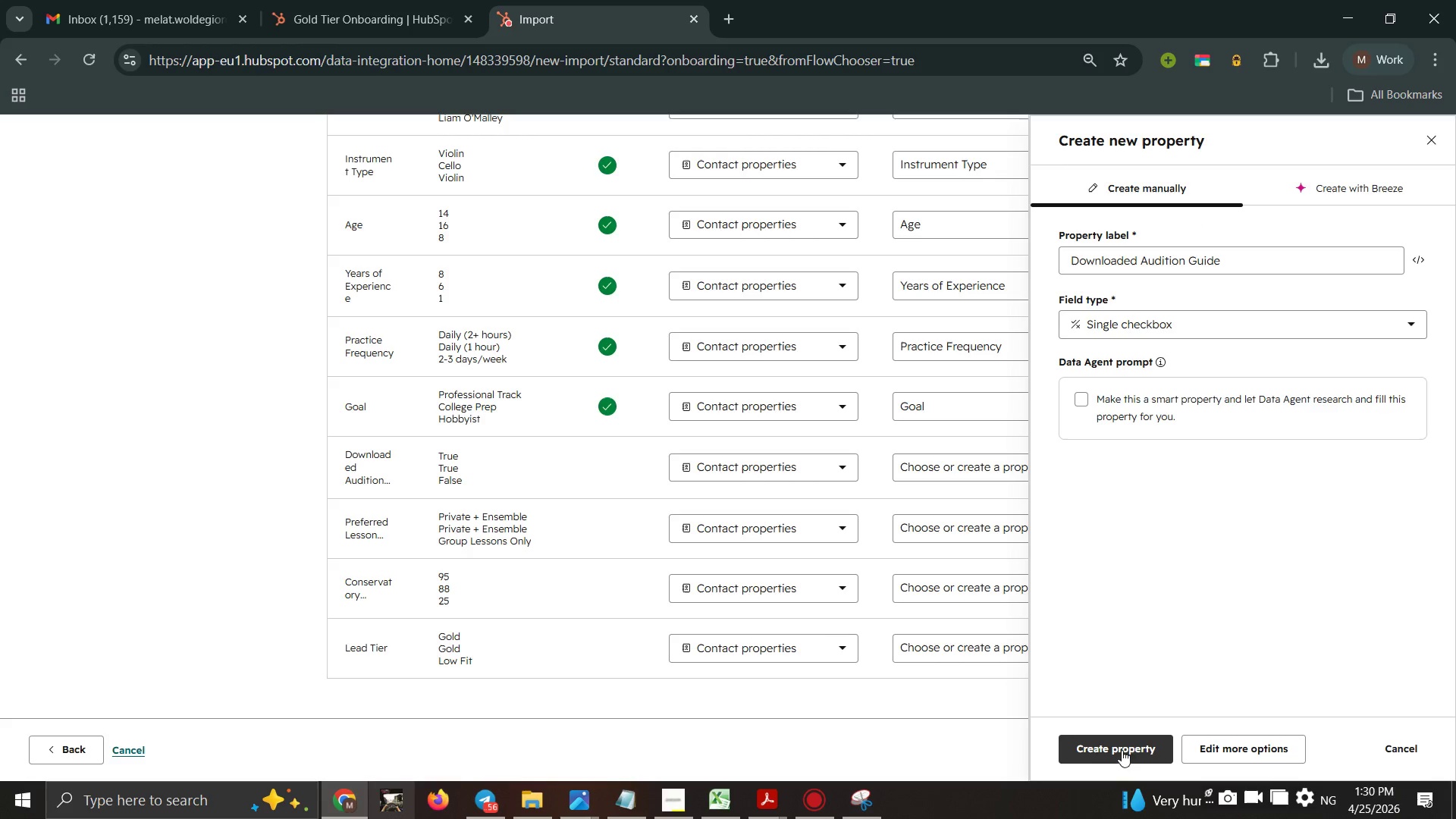 
left_click([1127, 744])
 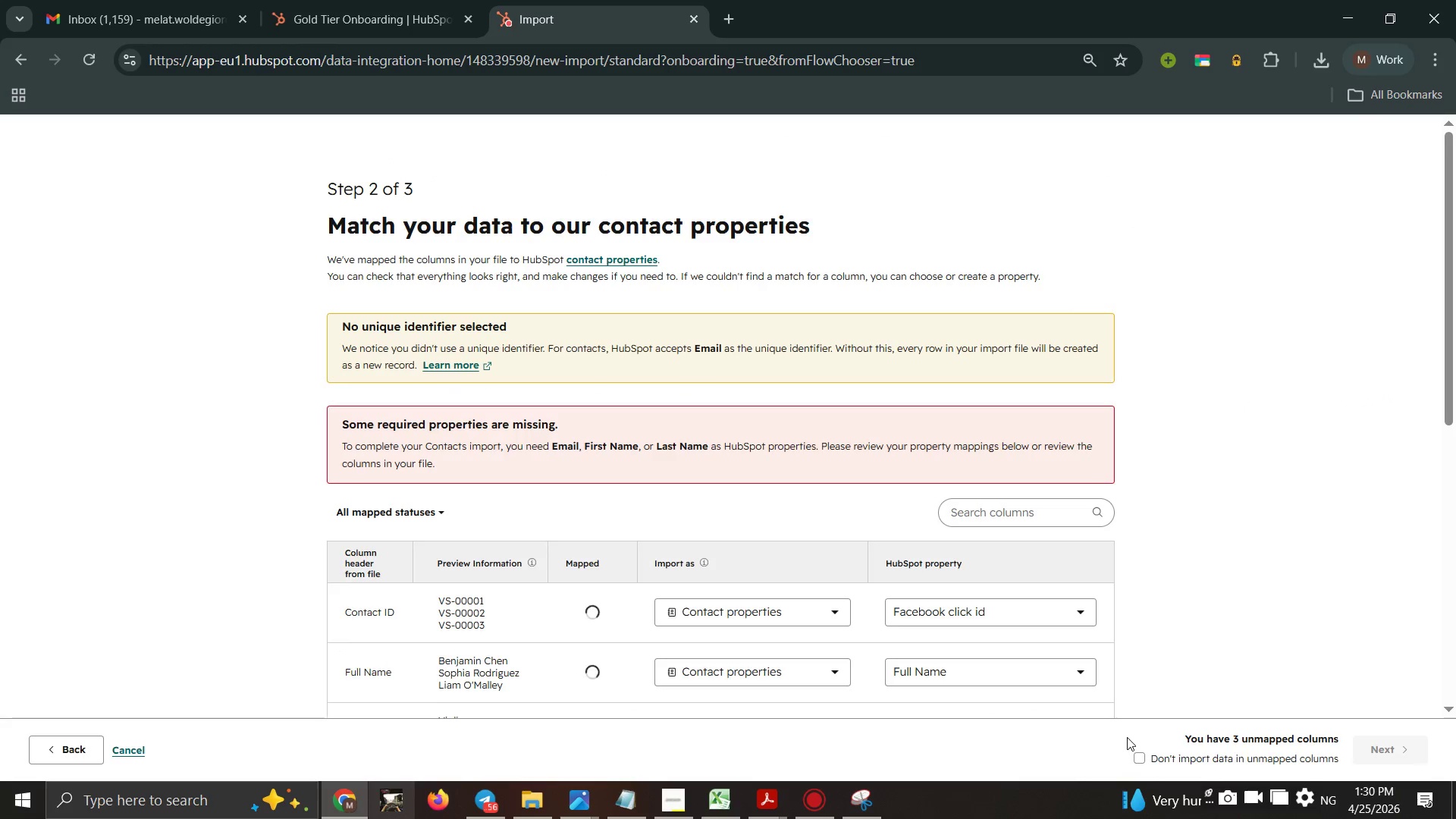 
scroll: coordinate [1185, 618], scroll_direction: down, amount: 5.0
 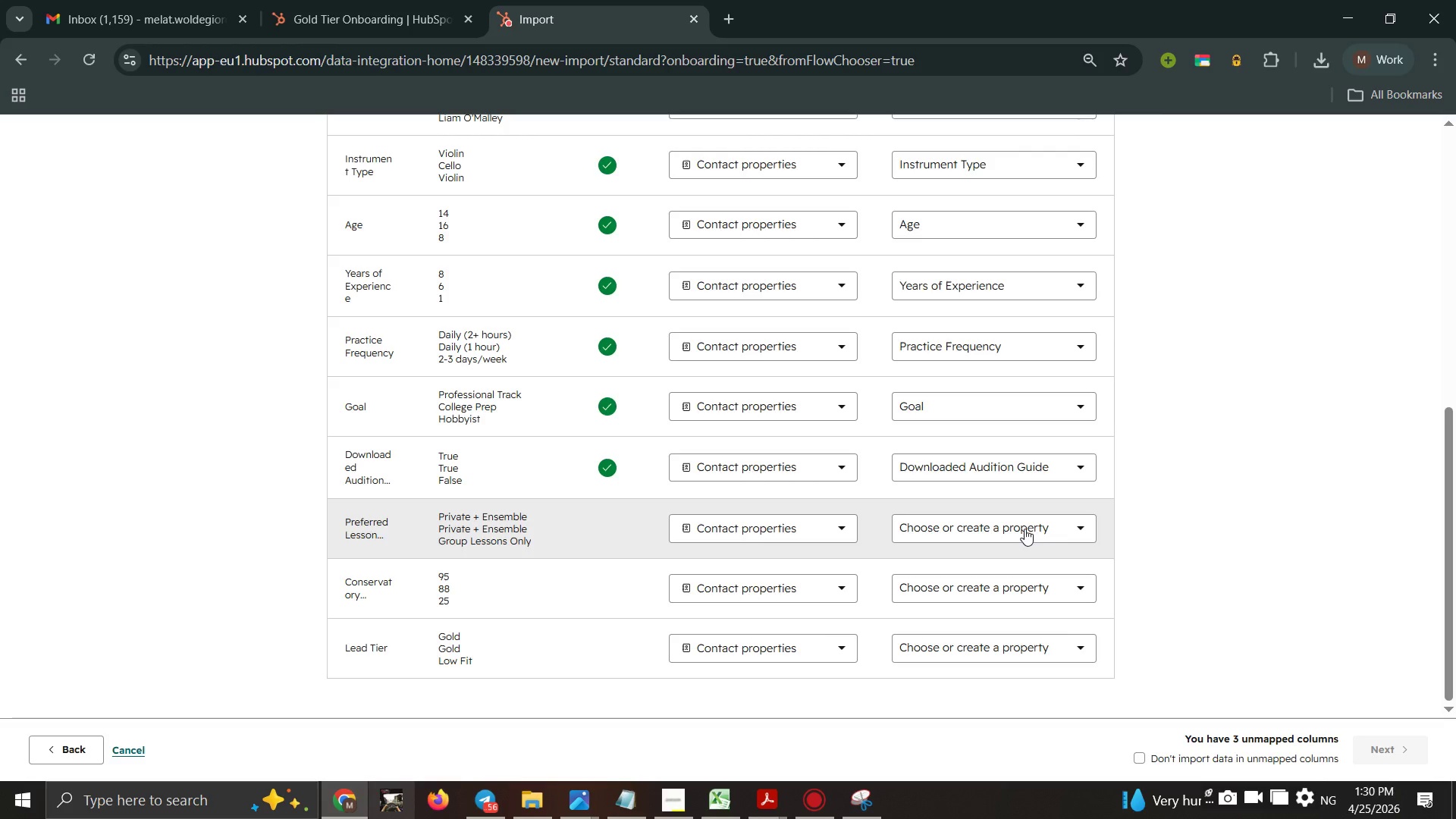 
left_click([1025, 529])
 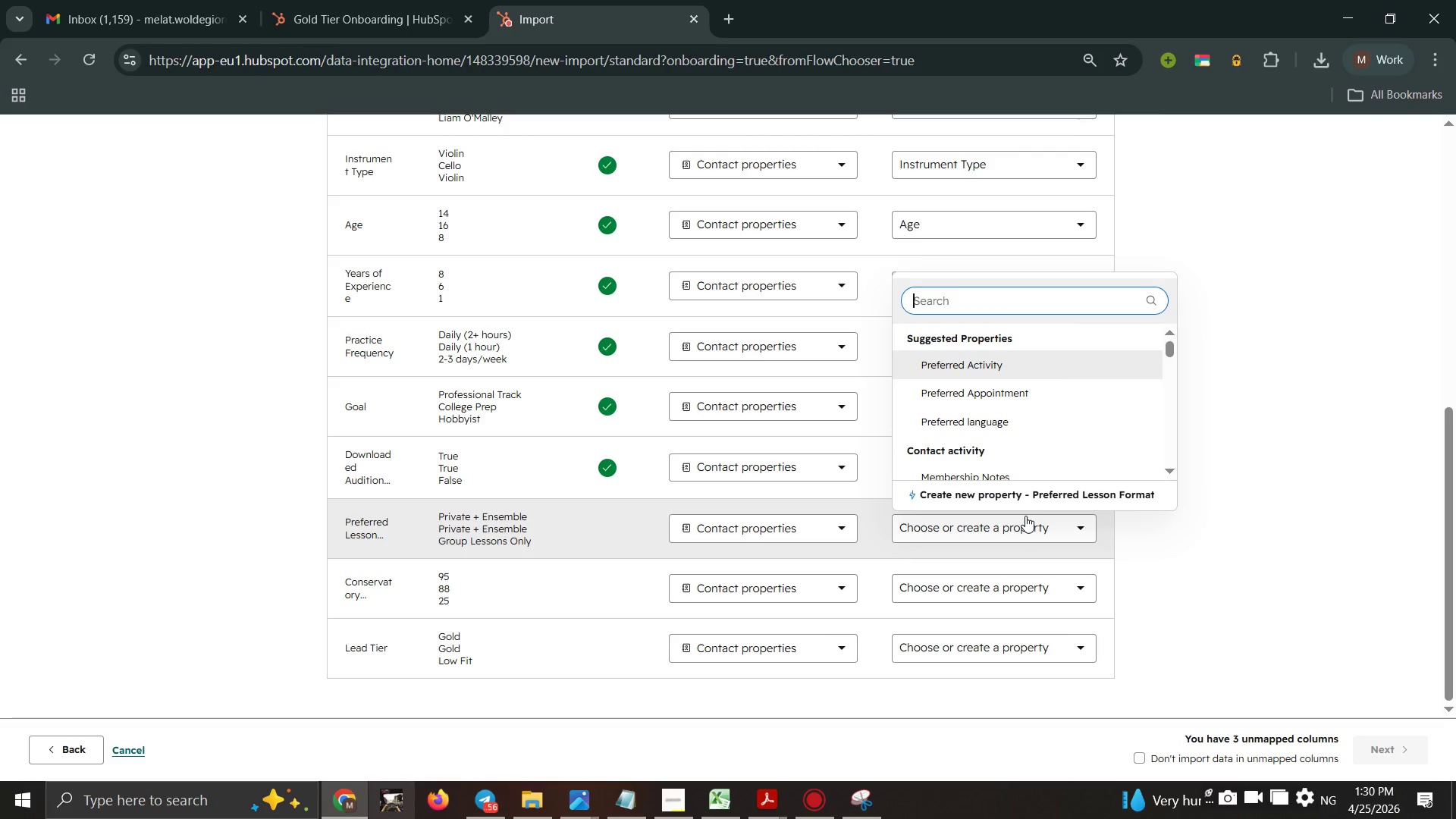 
left_click([1025, 491])
 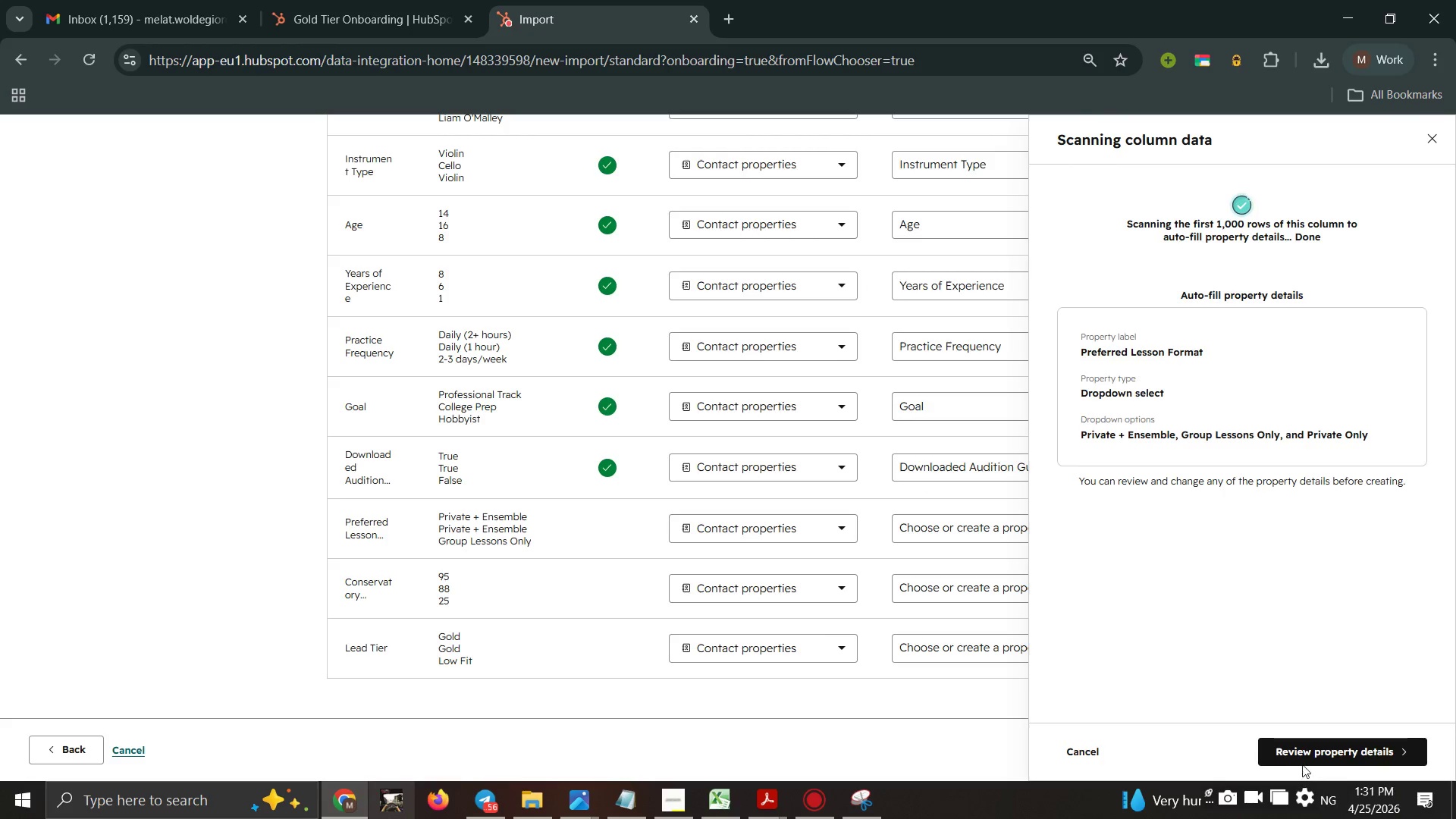 
left_click([1316, 757])
 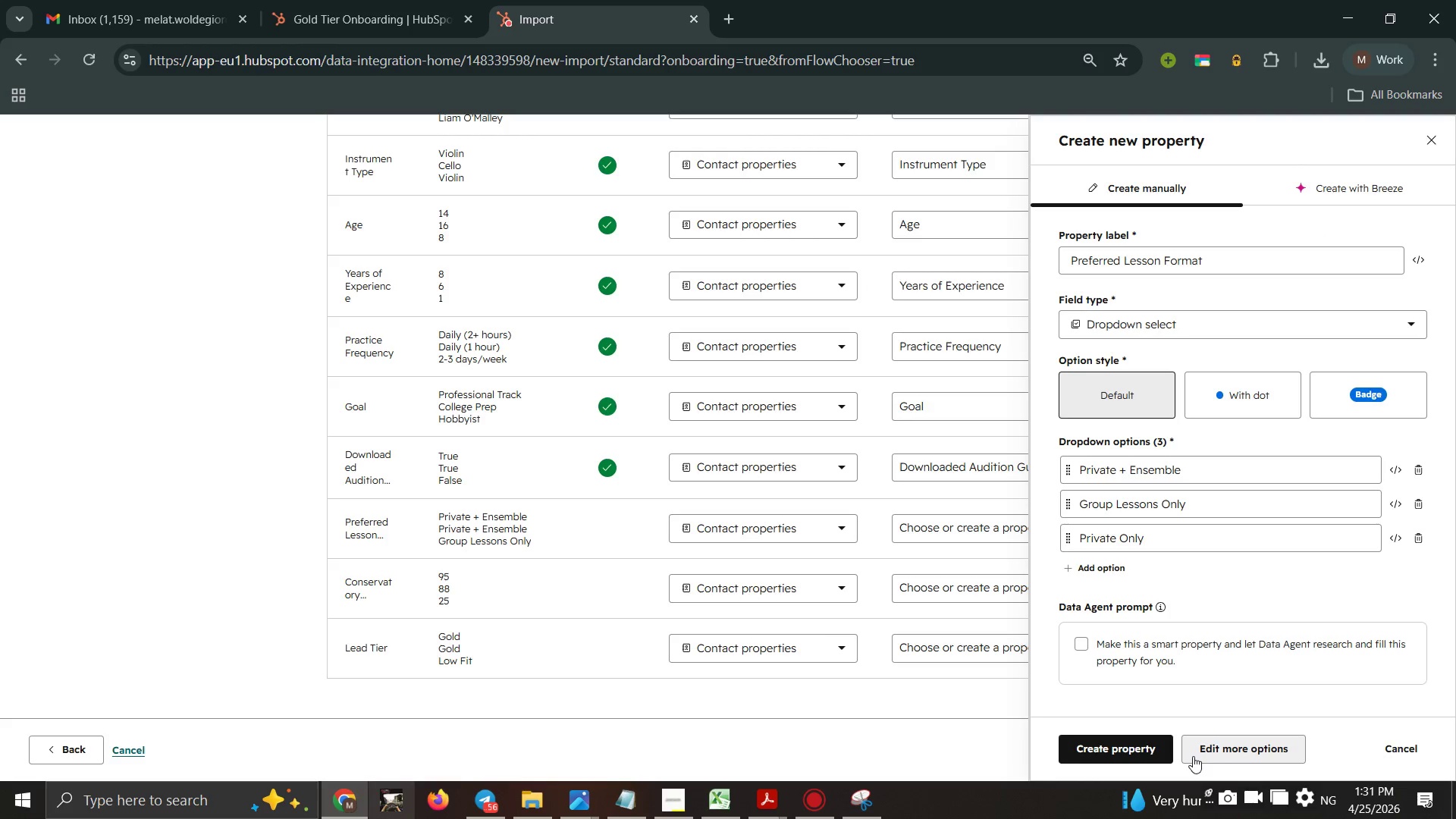 
left_click([1145, 741])
 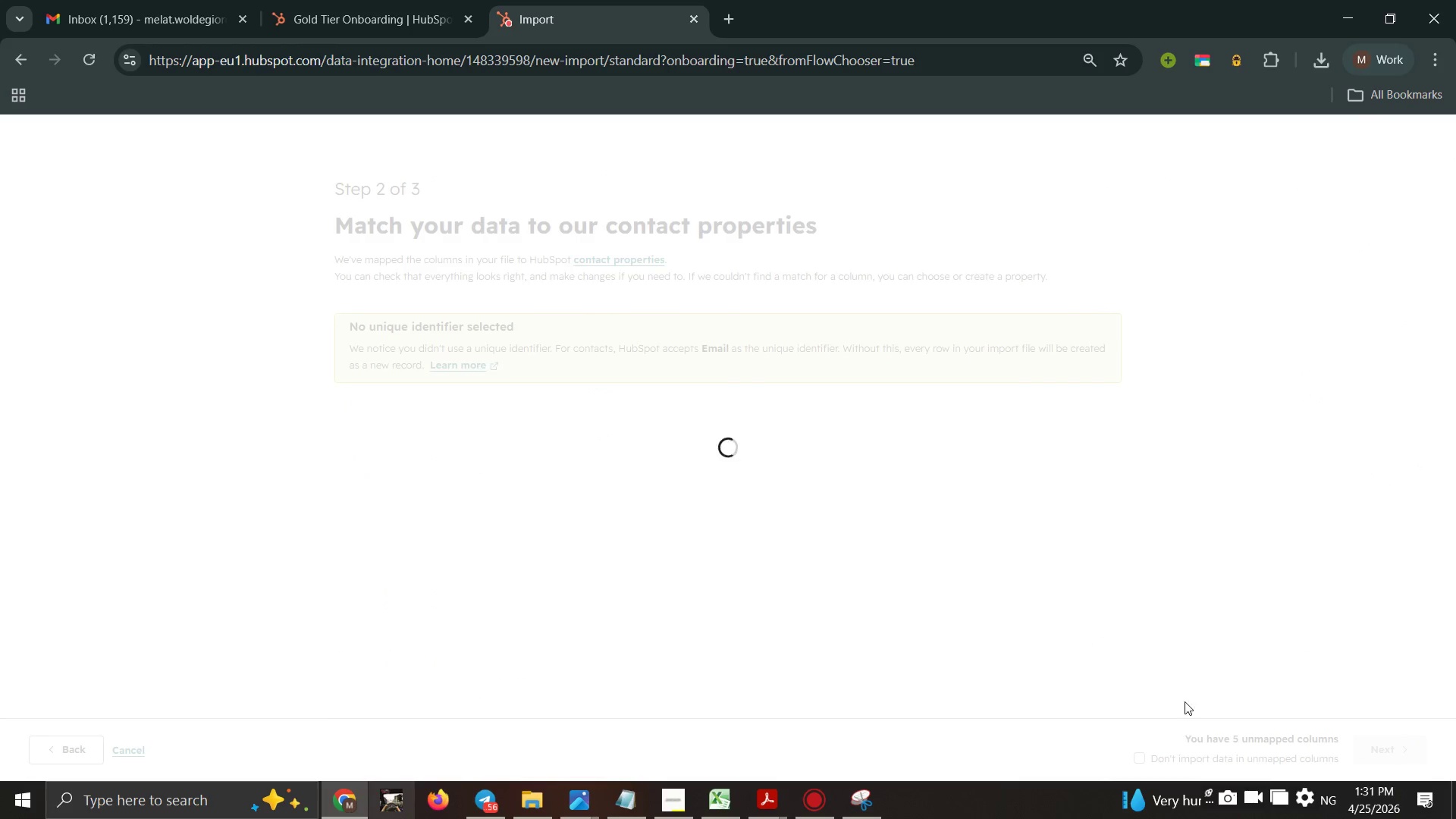 
scroll: coordinate [1198, 642], scroll_direction: down, amount: 4.0
 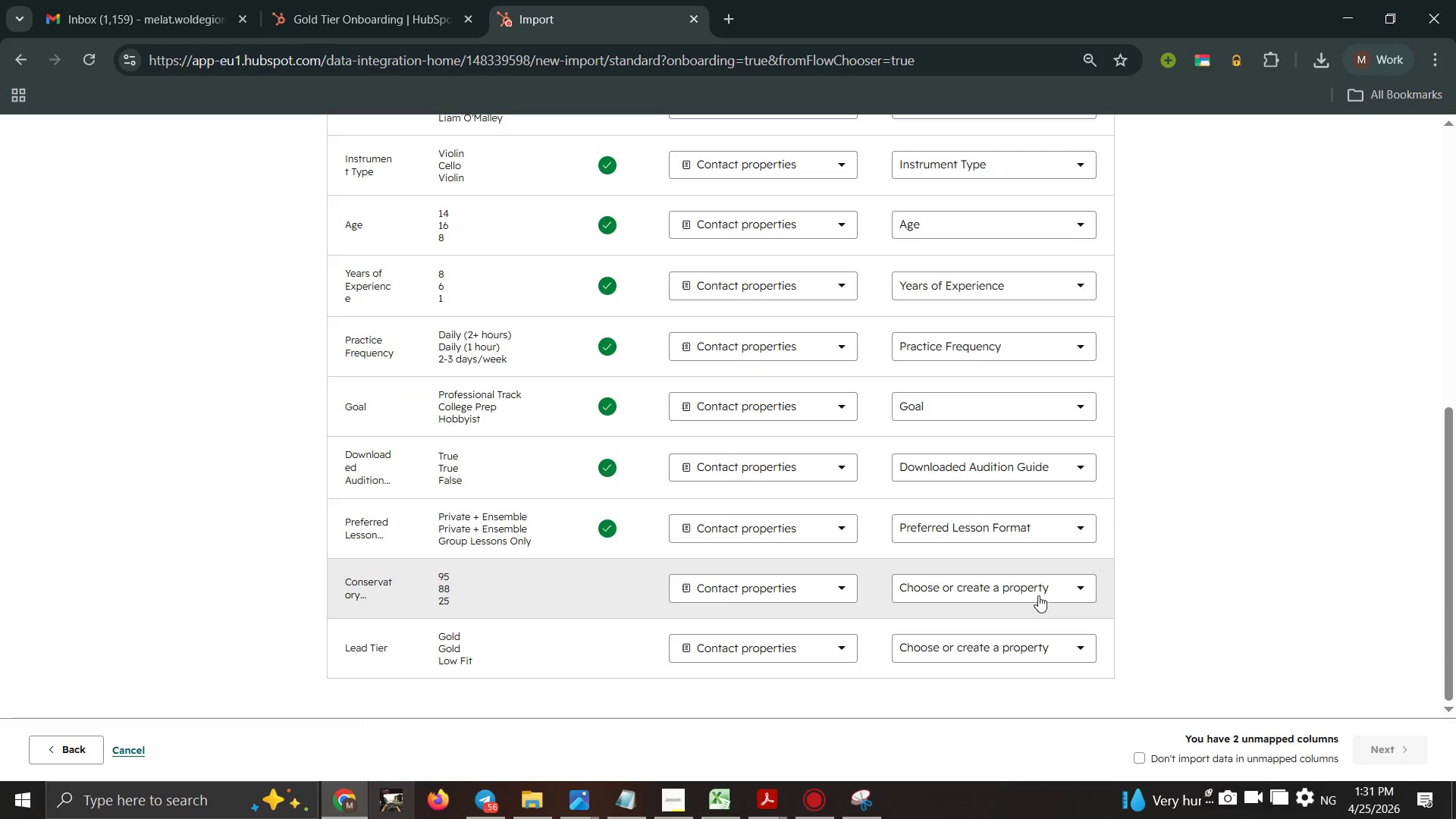 
left_click([1038, 594])
 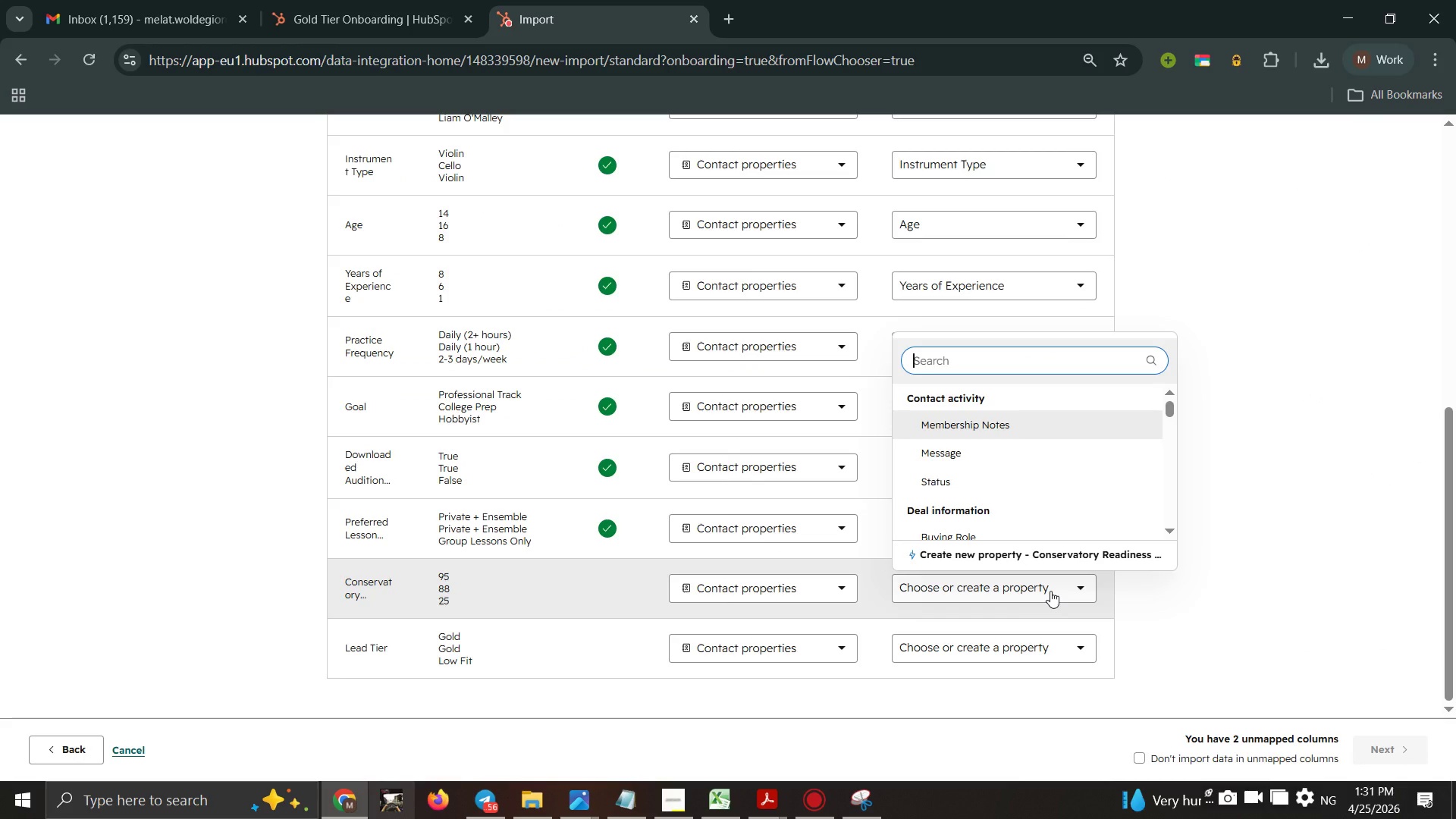 
wait(11.3)
 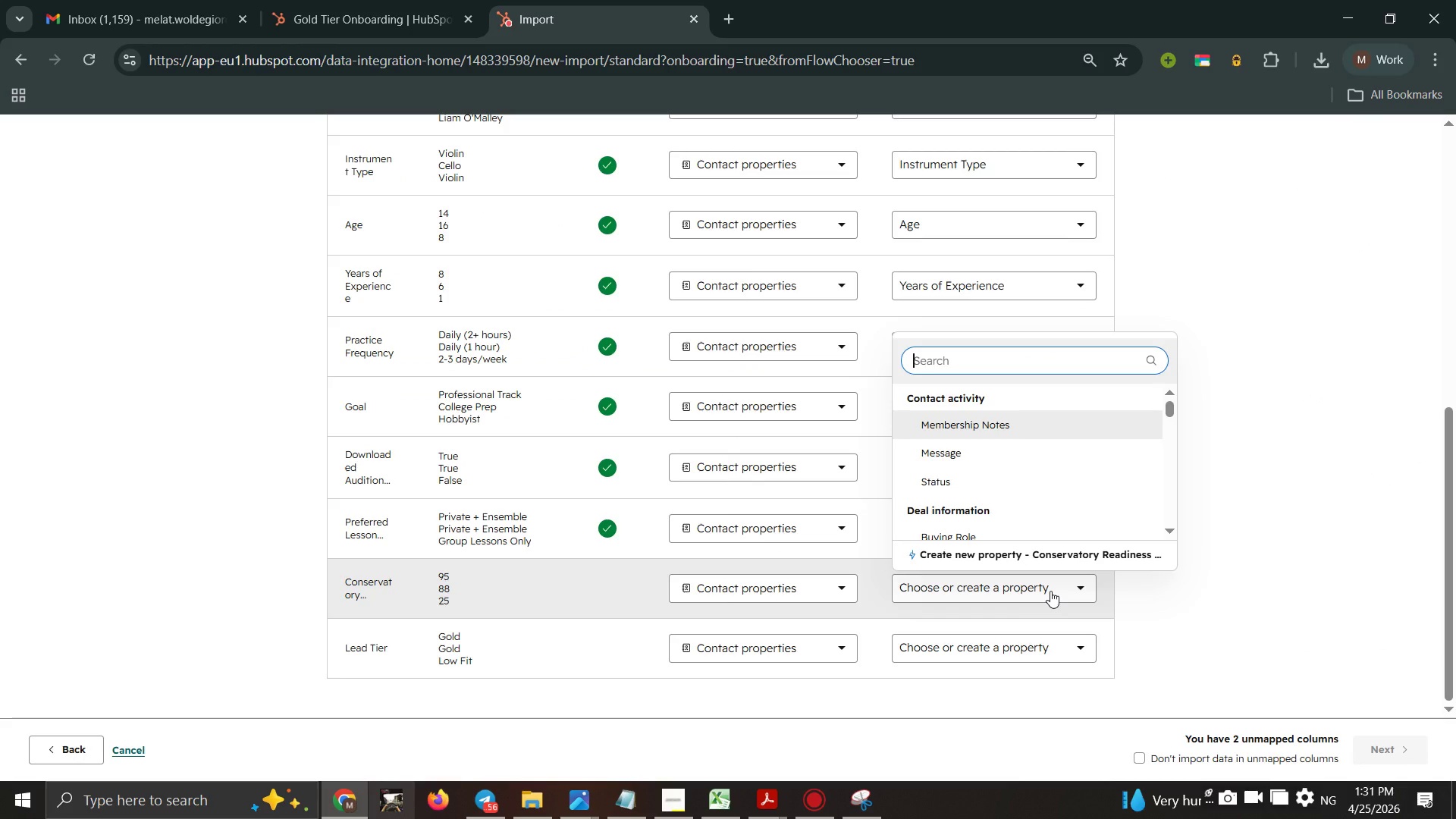 
left_click([1078, 557])
 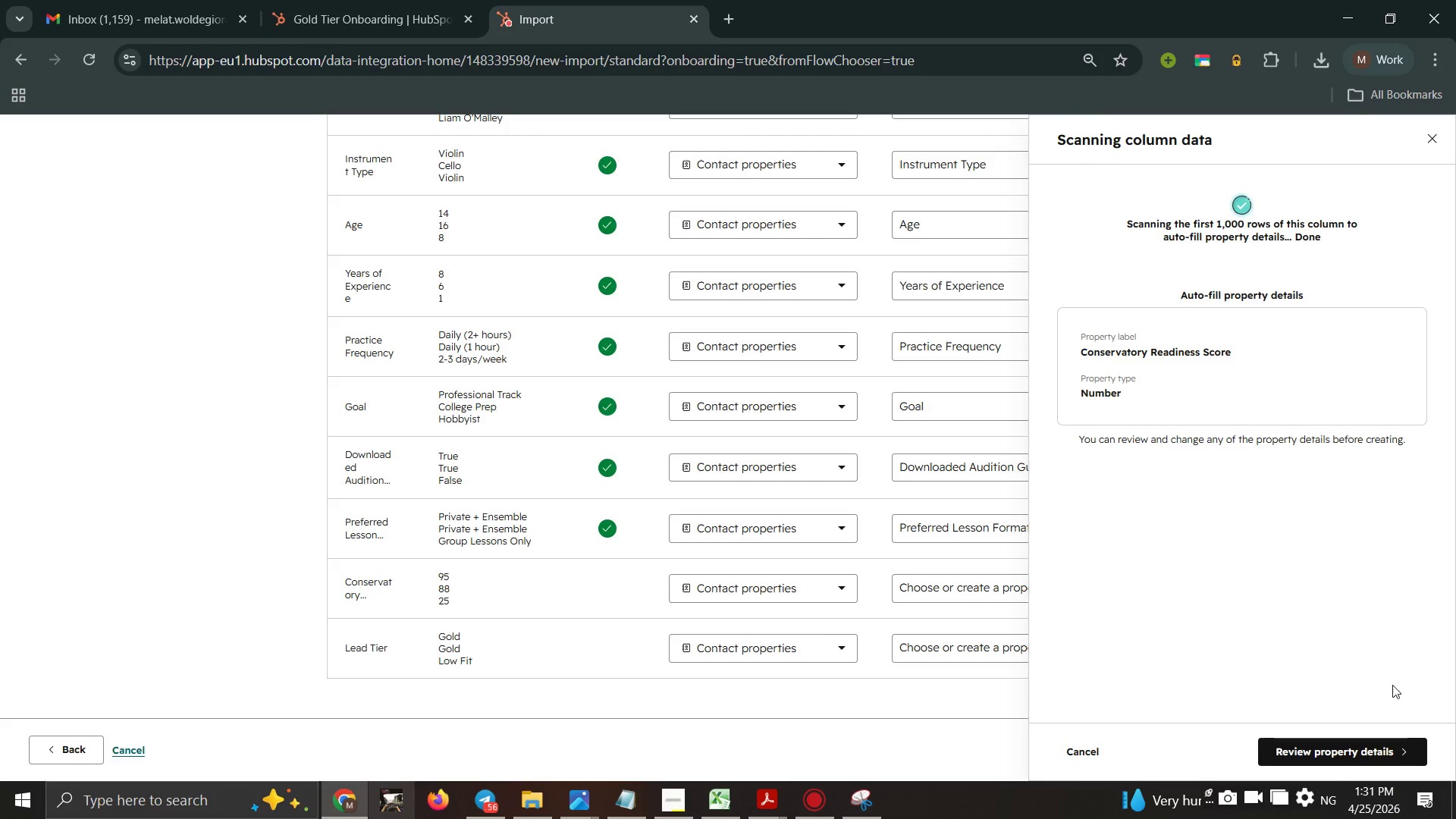 
left_click([1363, 744])
 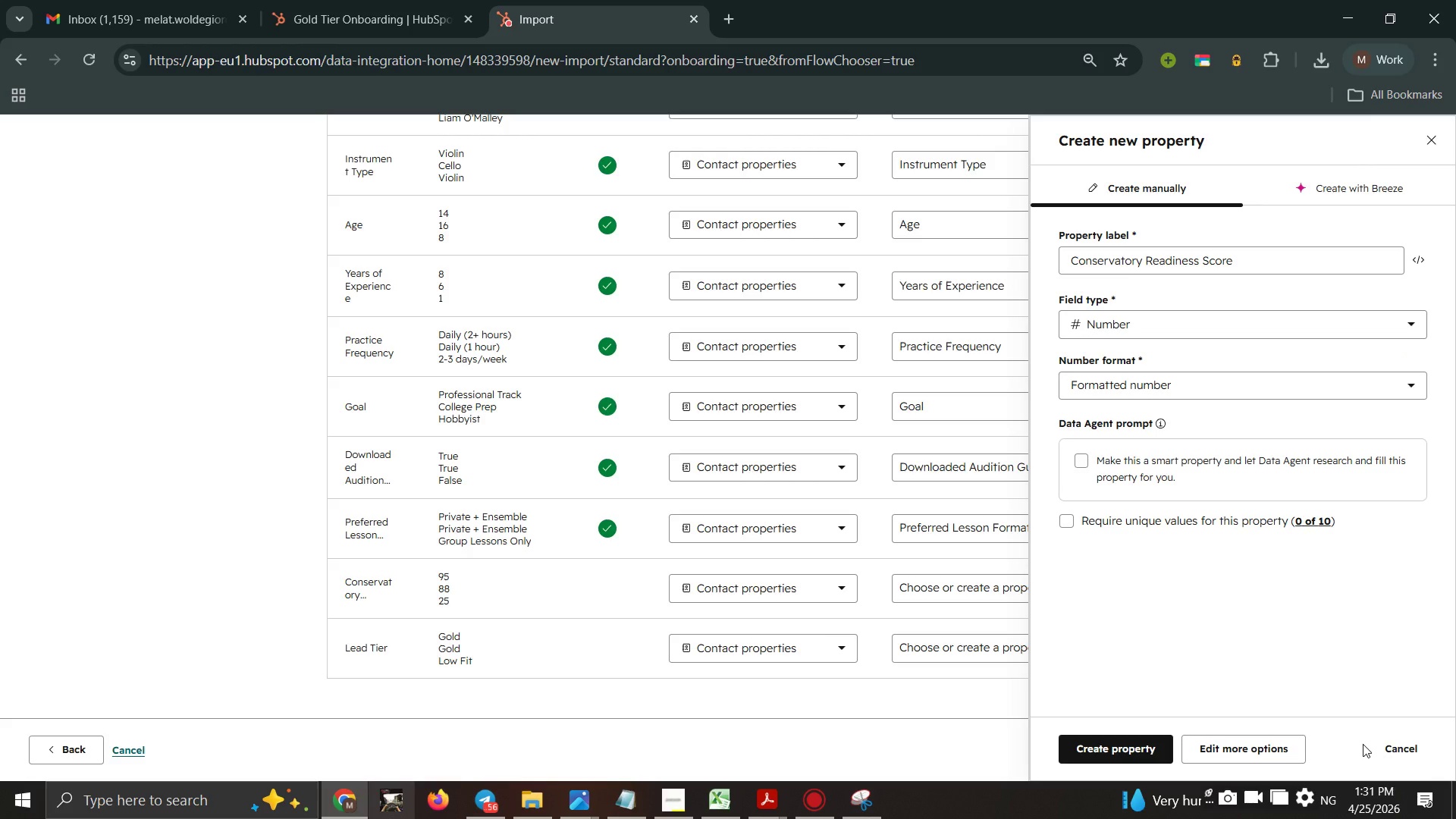 
wait(11.02)
 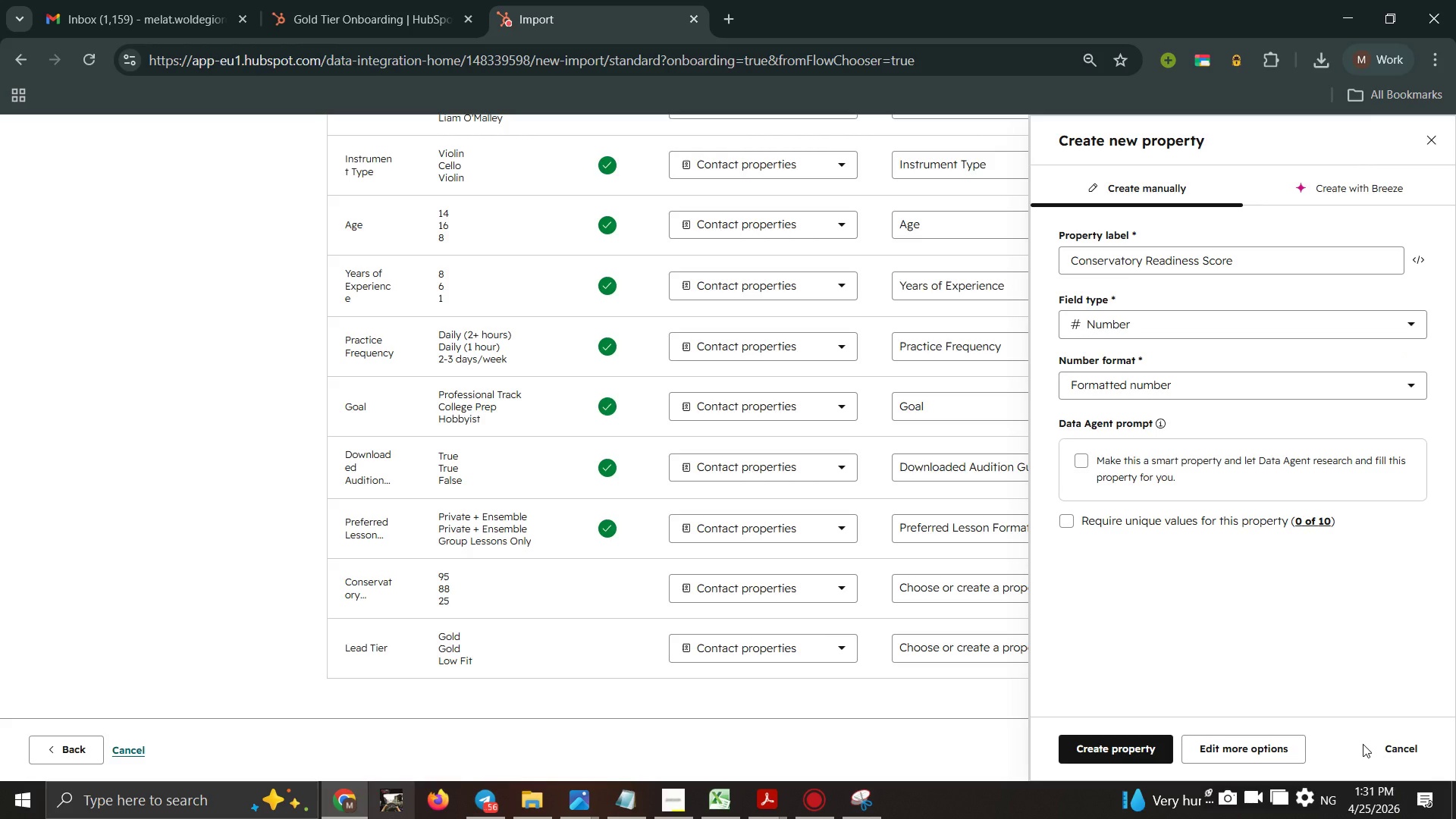 
left_click([1086, 742])
 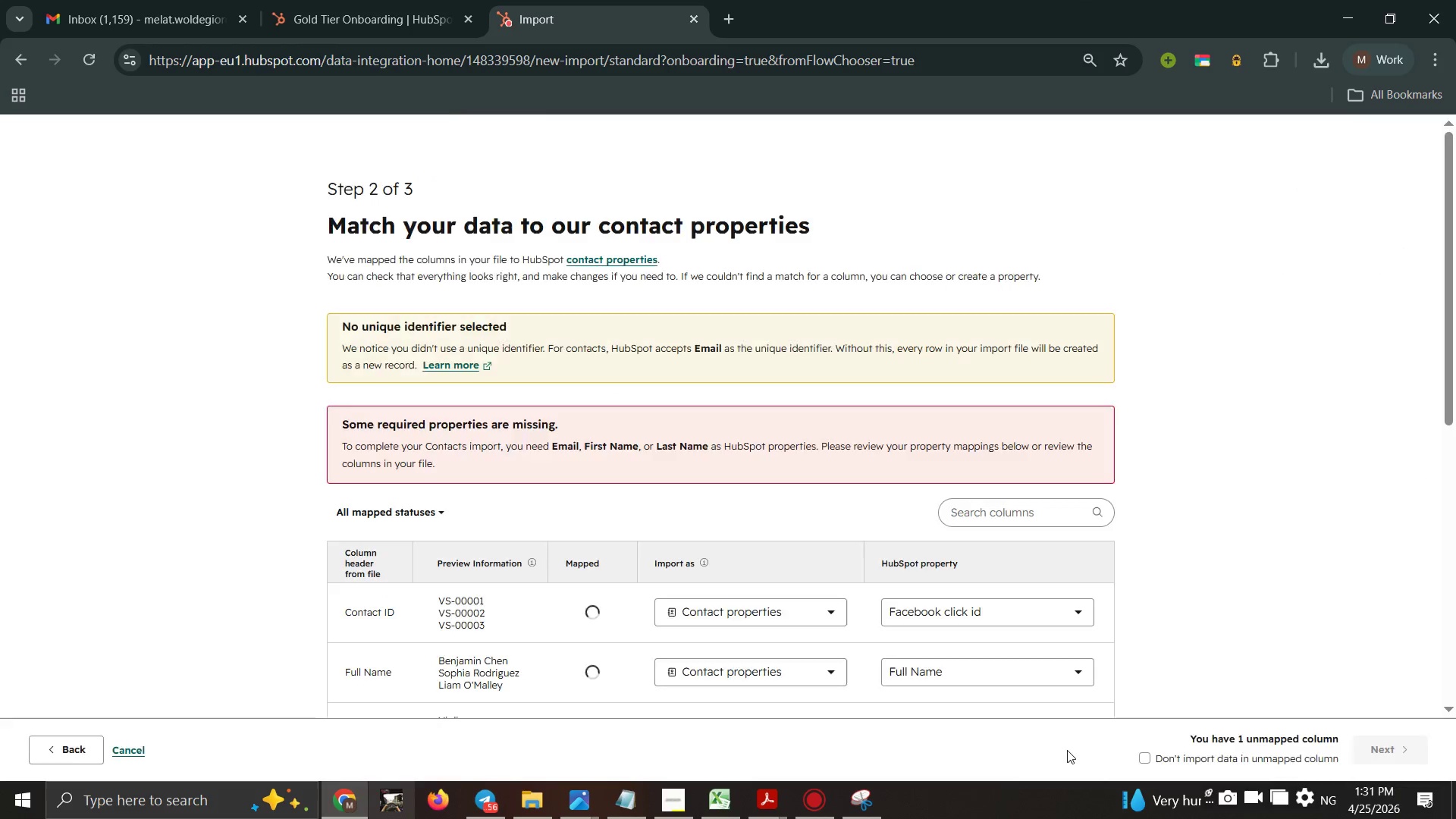 
scroll: coordinate [1124, 484], scroll_direction: down, amount: 5.0
 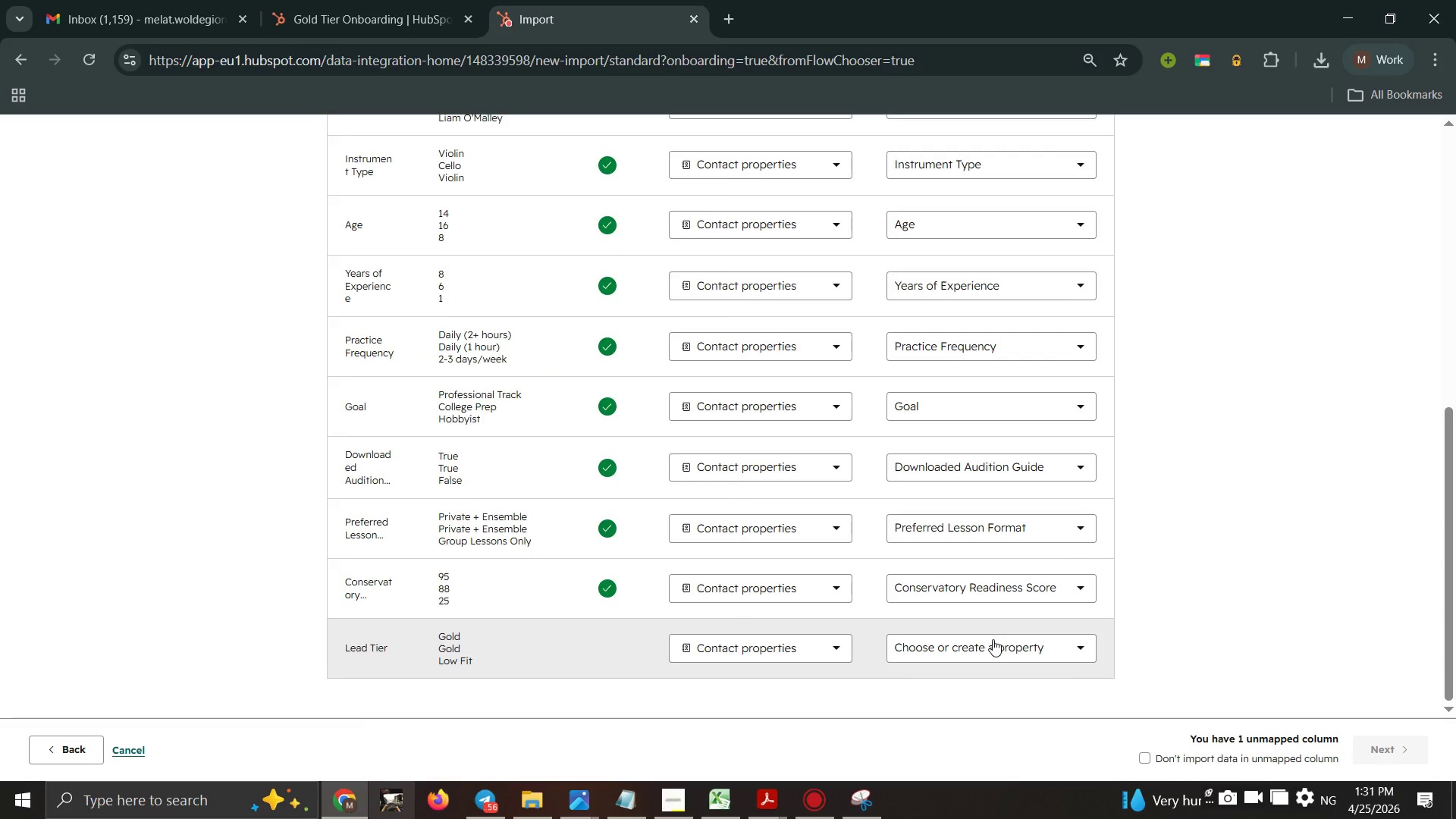 
left_click([993, 639])
 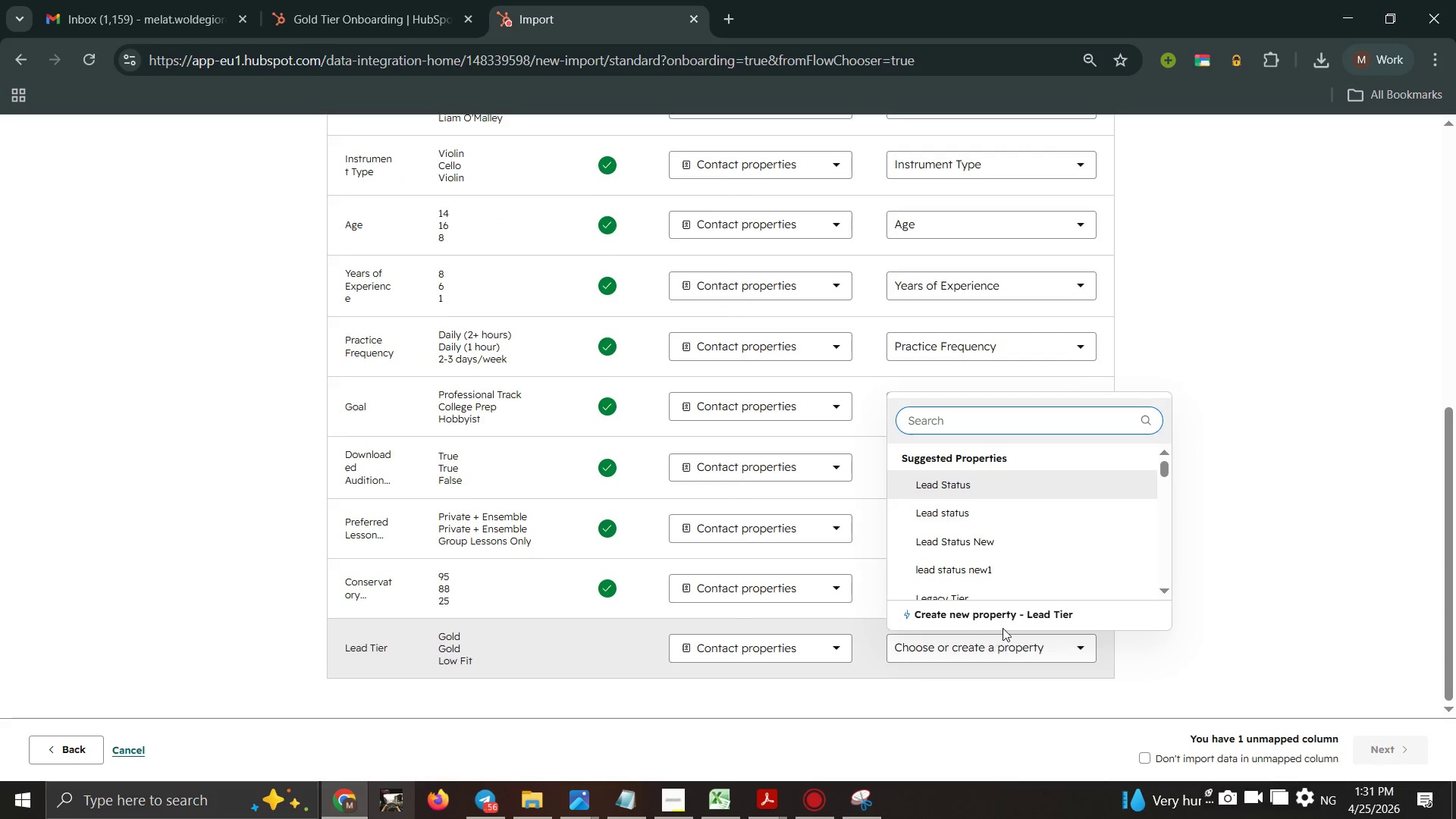 
left_click([1009, 610])
 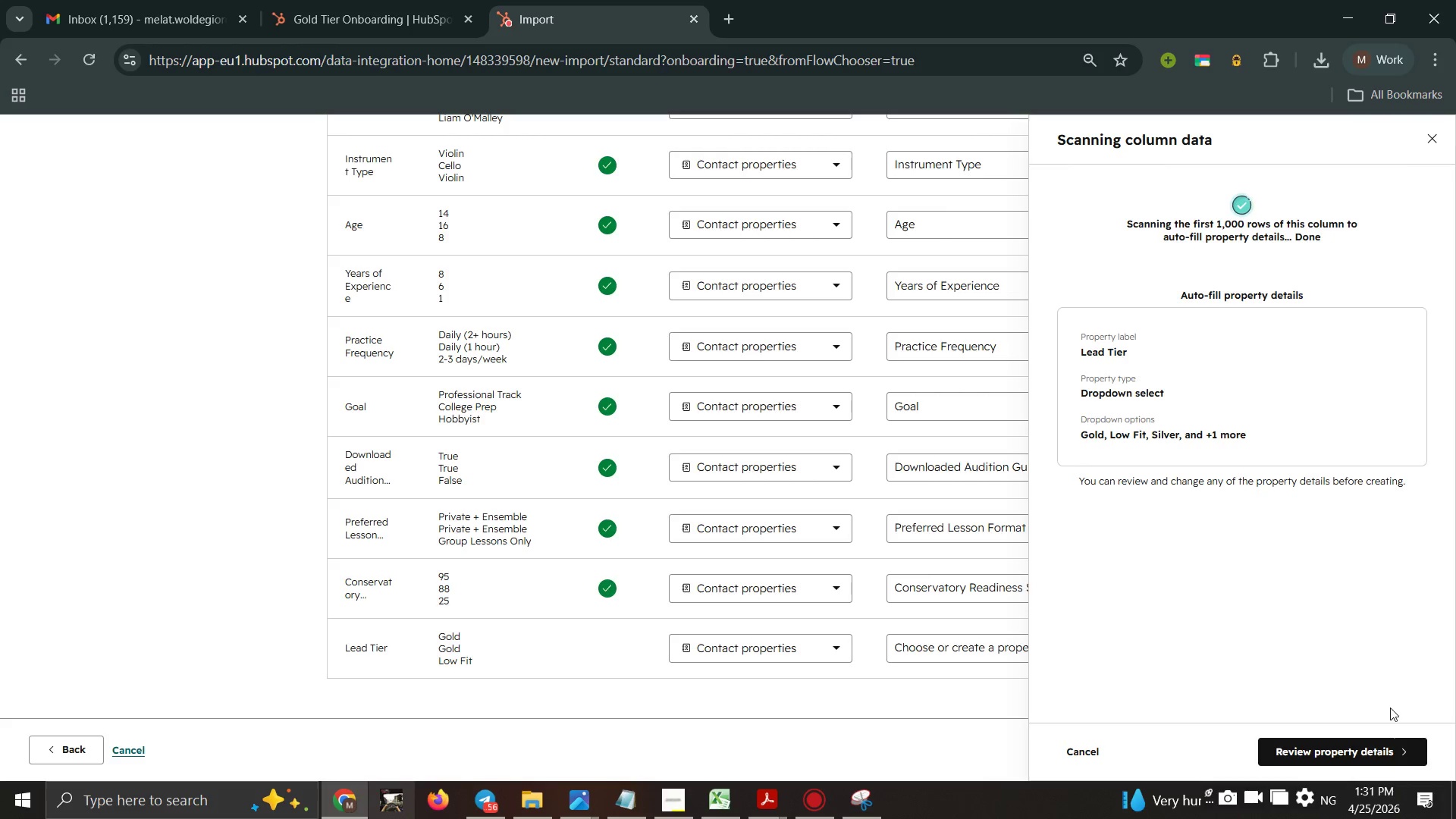 
left_click([1397, 749])
 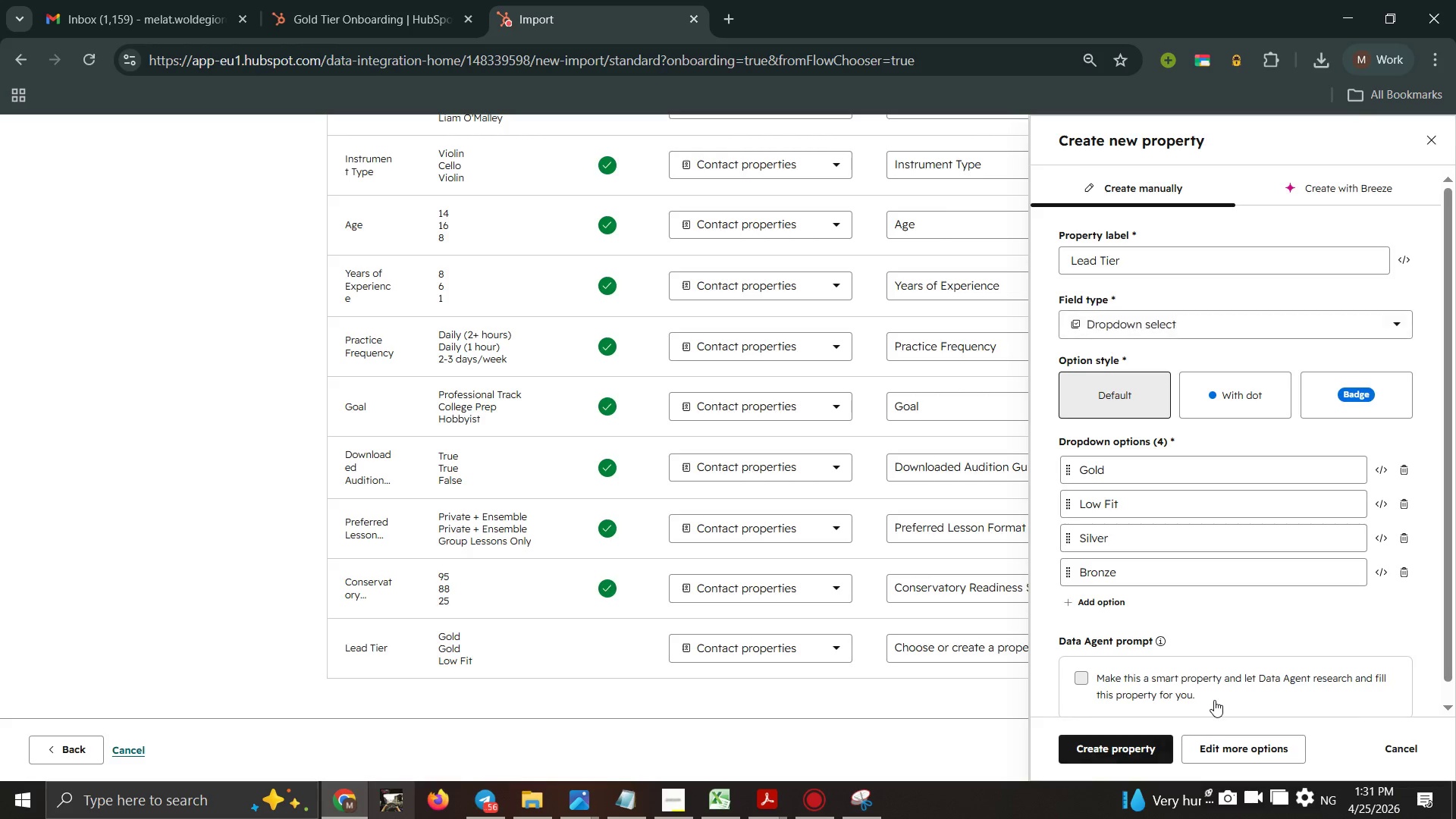 
scroll: coordinate [1103, 615], scroll_direction: down, amount: 4.0
 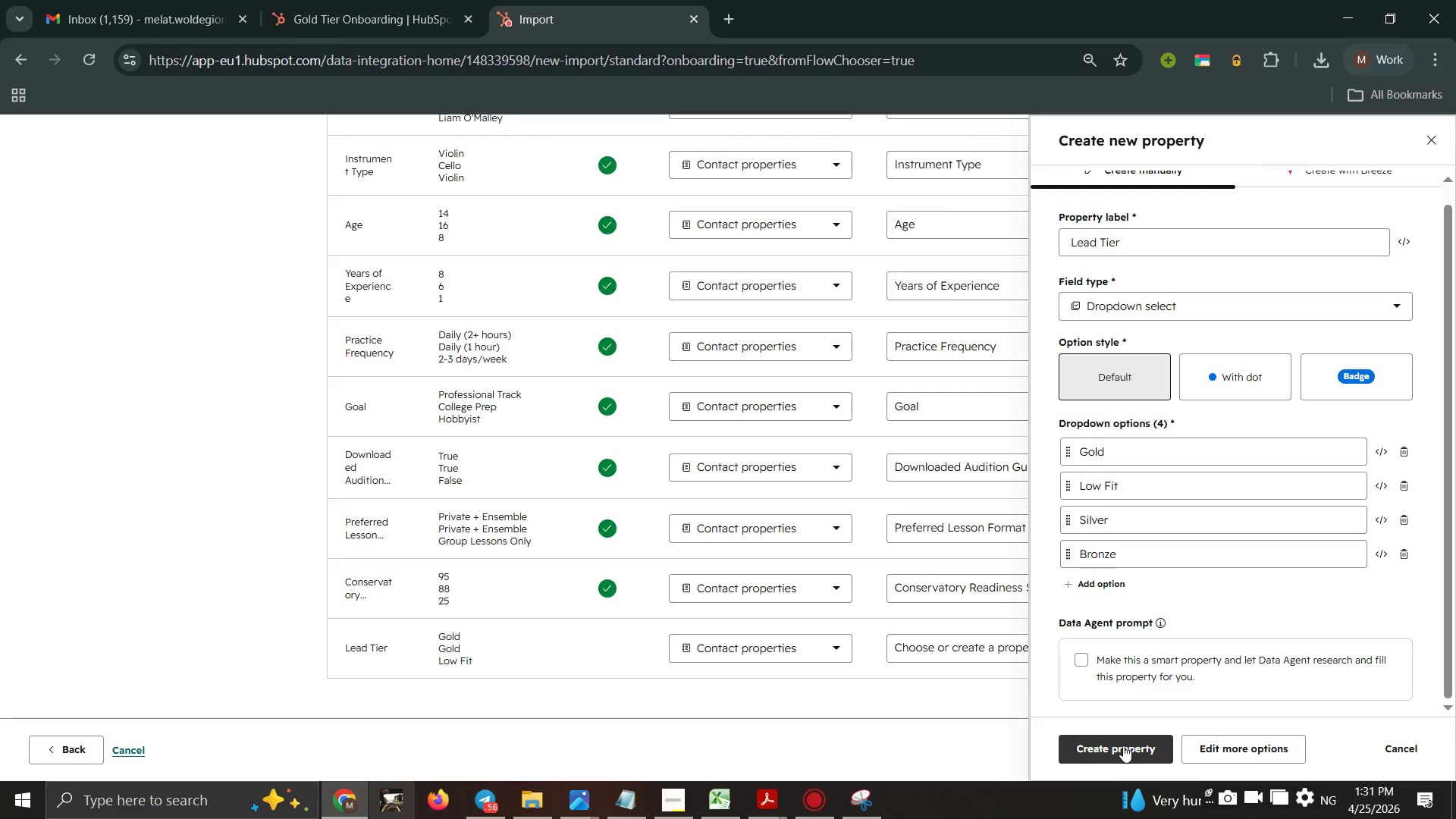 
left_click([1123, 745])
 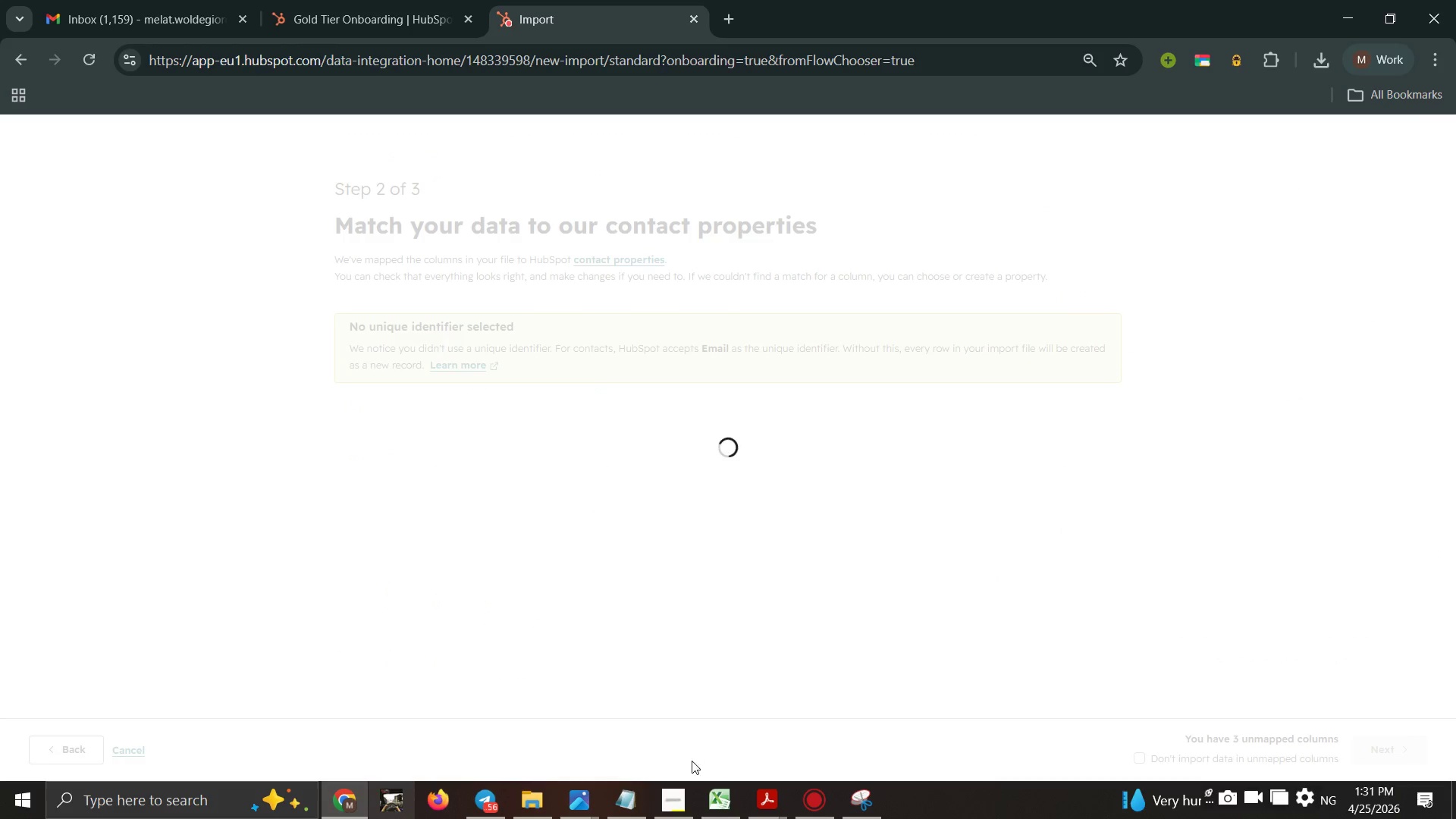 
left_click([667, 818])